 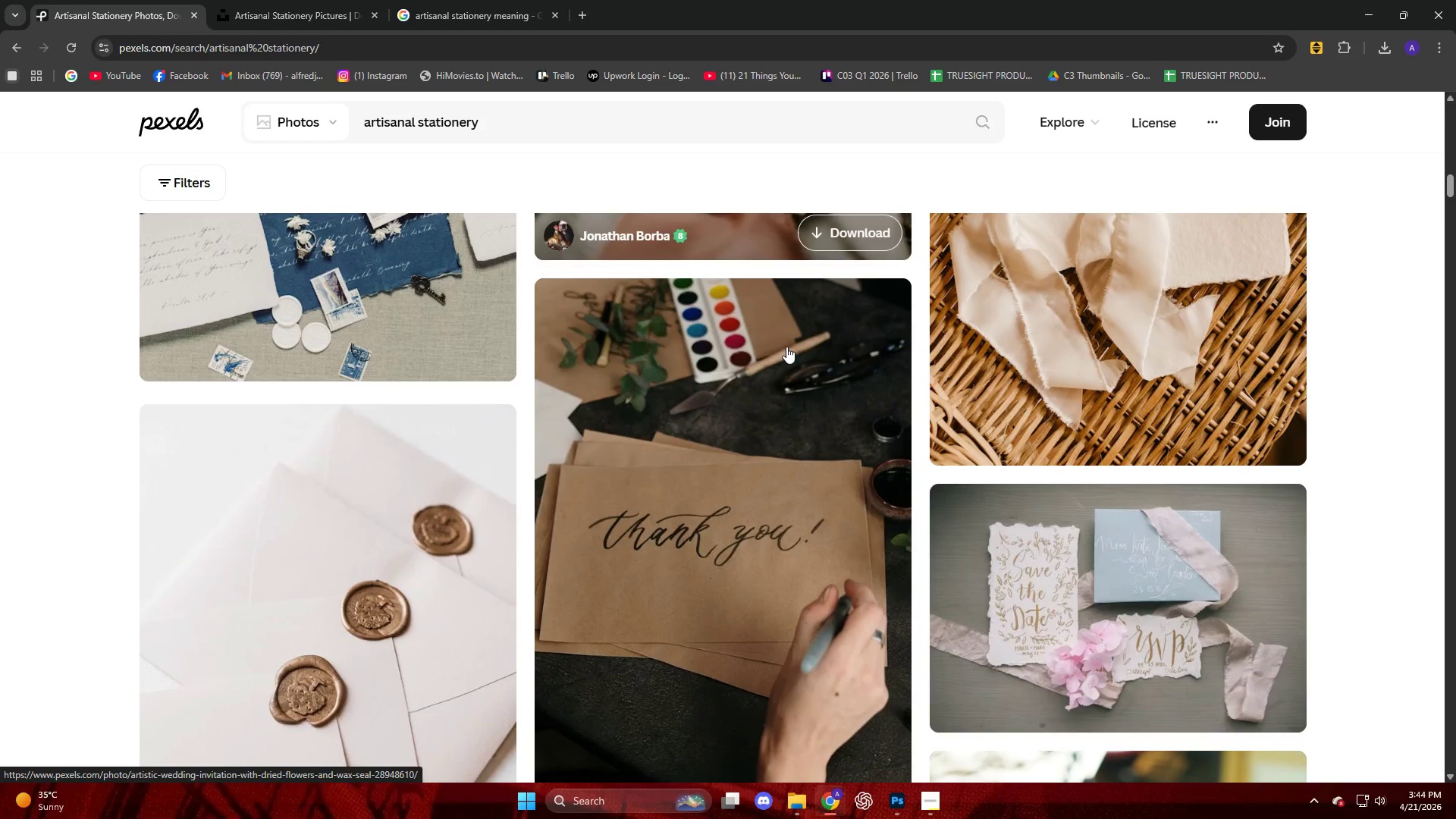 
scroll: coordinate [790, 344], scroll_direction: down, amount: 31.0
 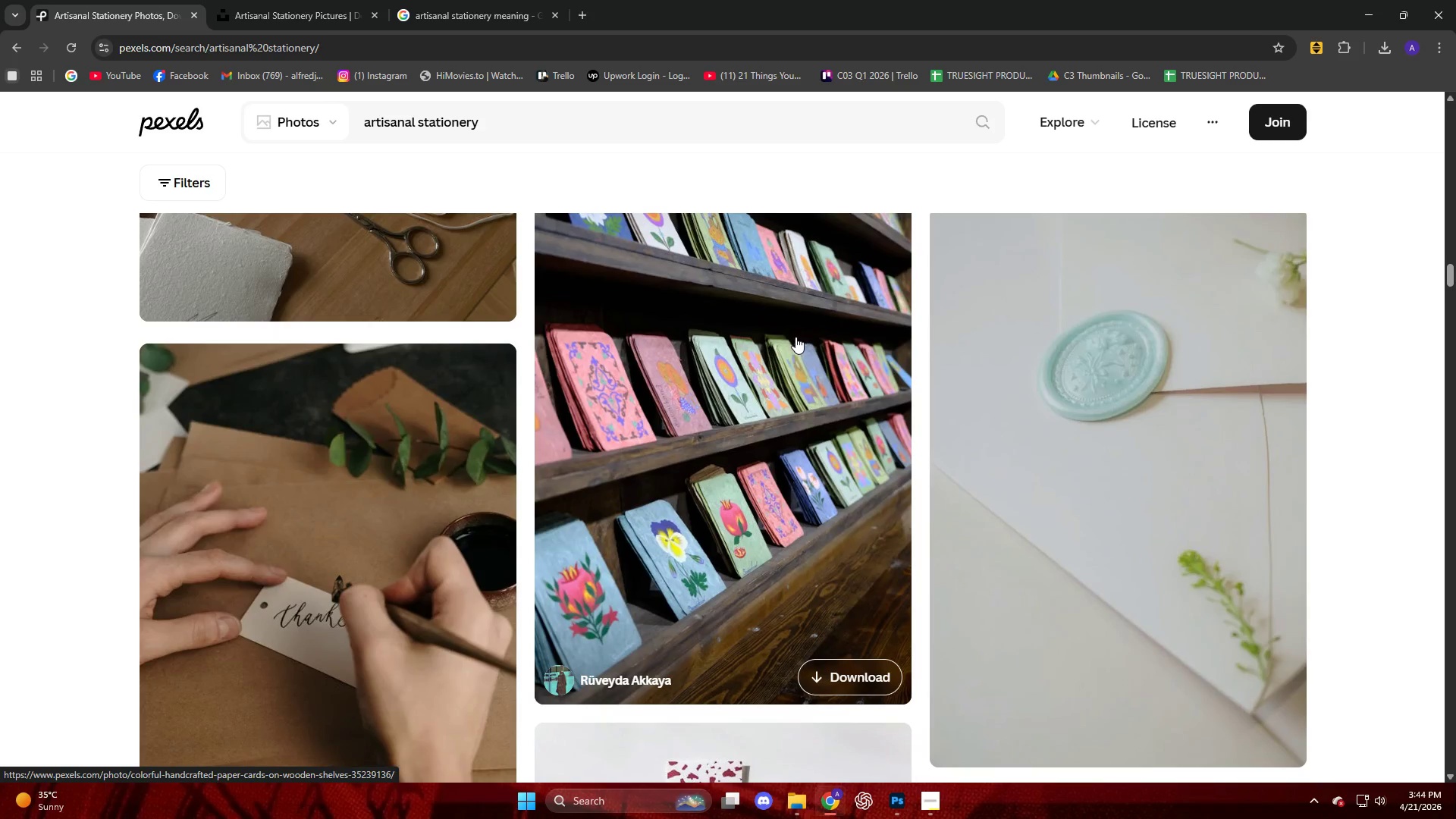 
scroll: coordinate [791, 400], scroll_direction: down, amount: 33.0
 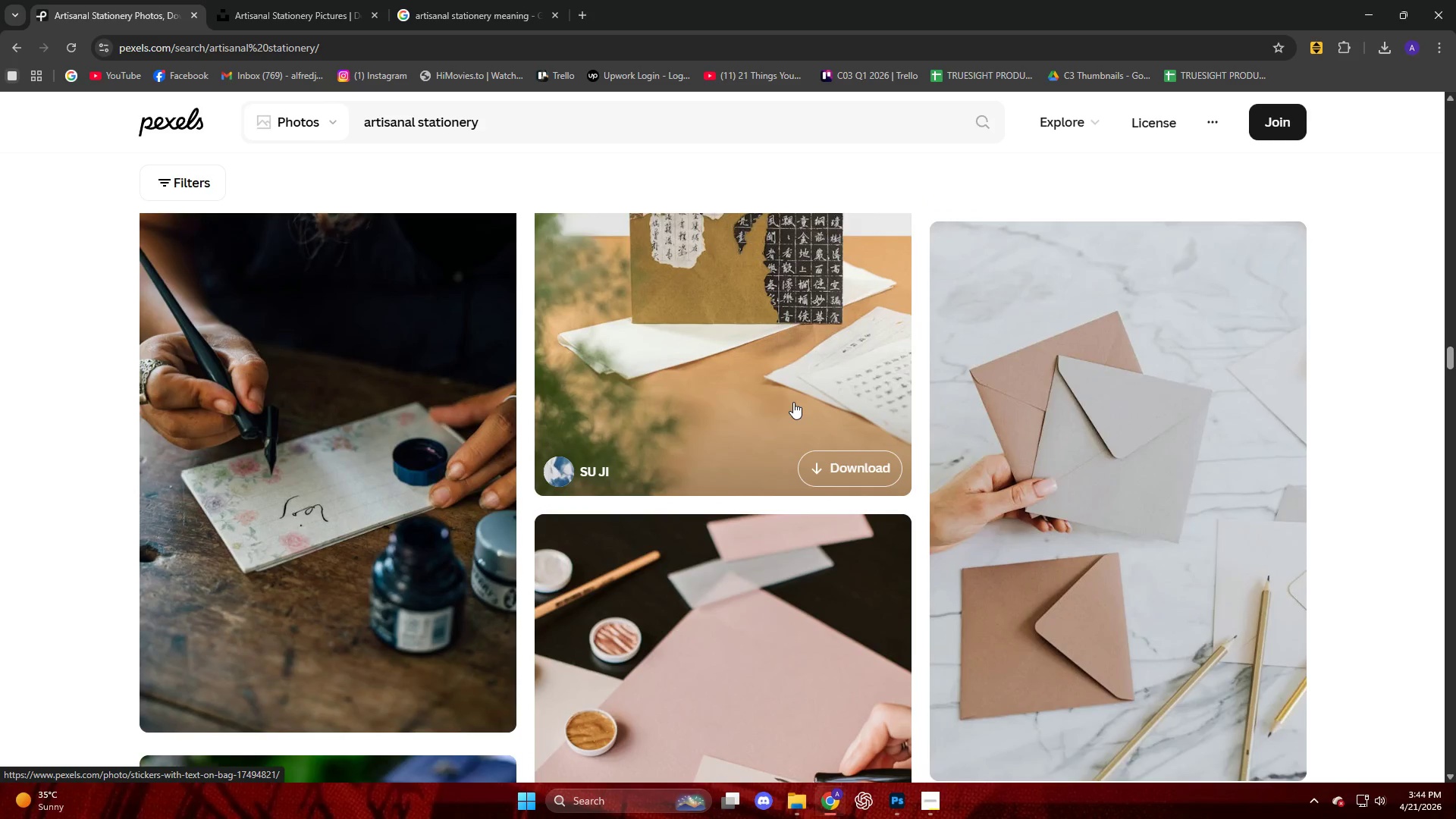 
scroll: coordinate [790, 400], scroll_direction: down, amount: 19.0
 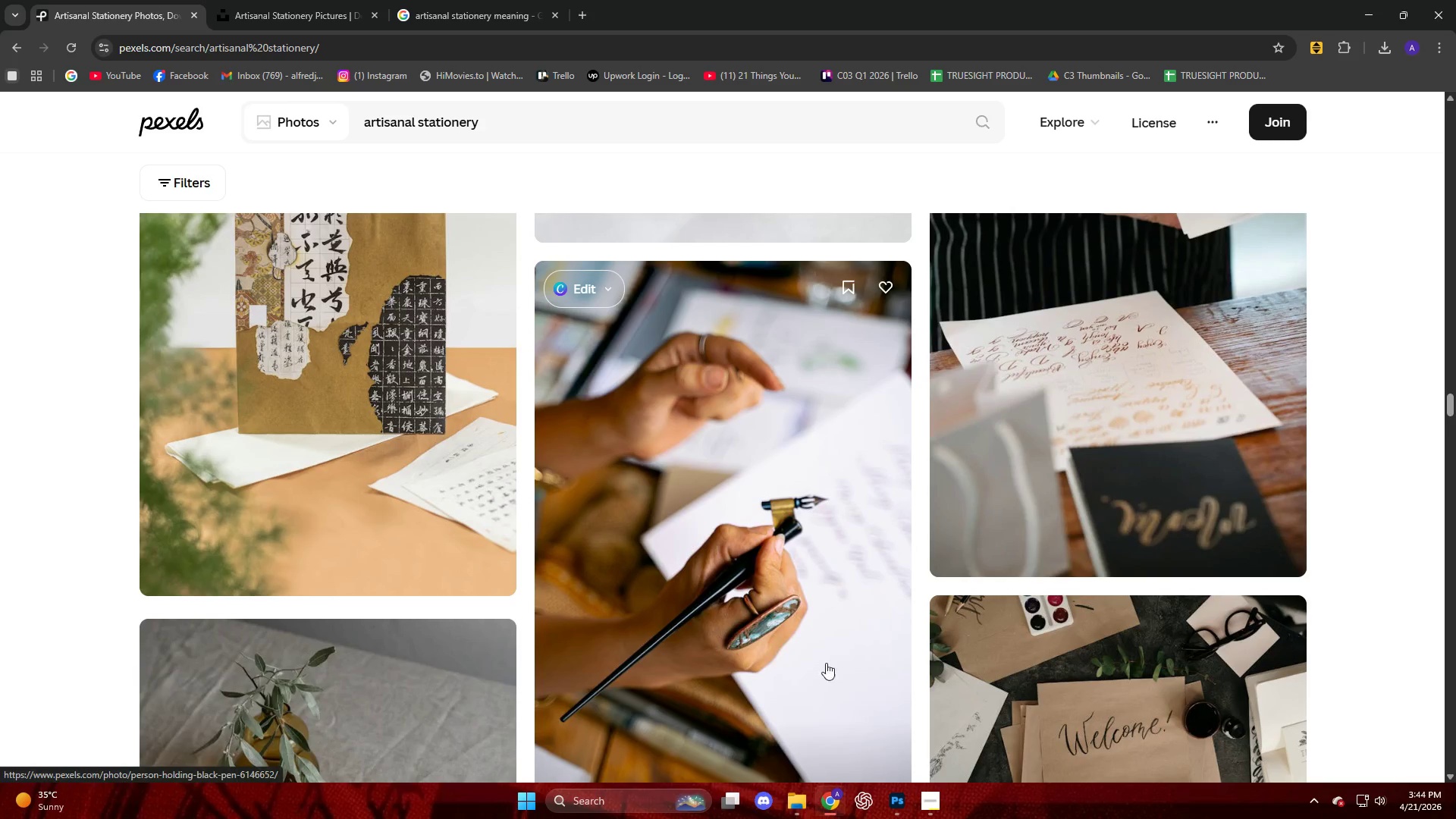 
left_click([923, 807])